 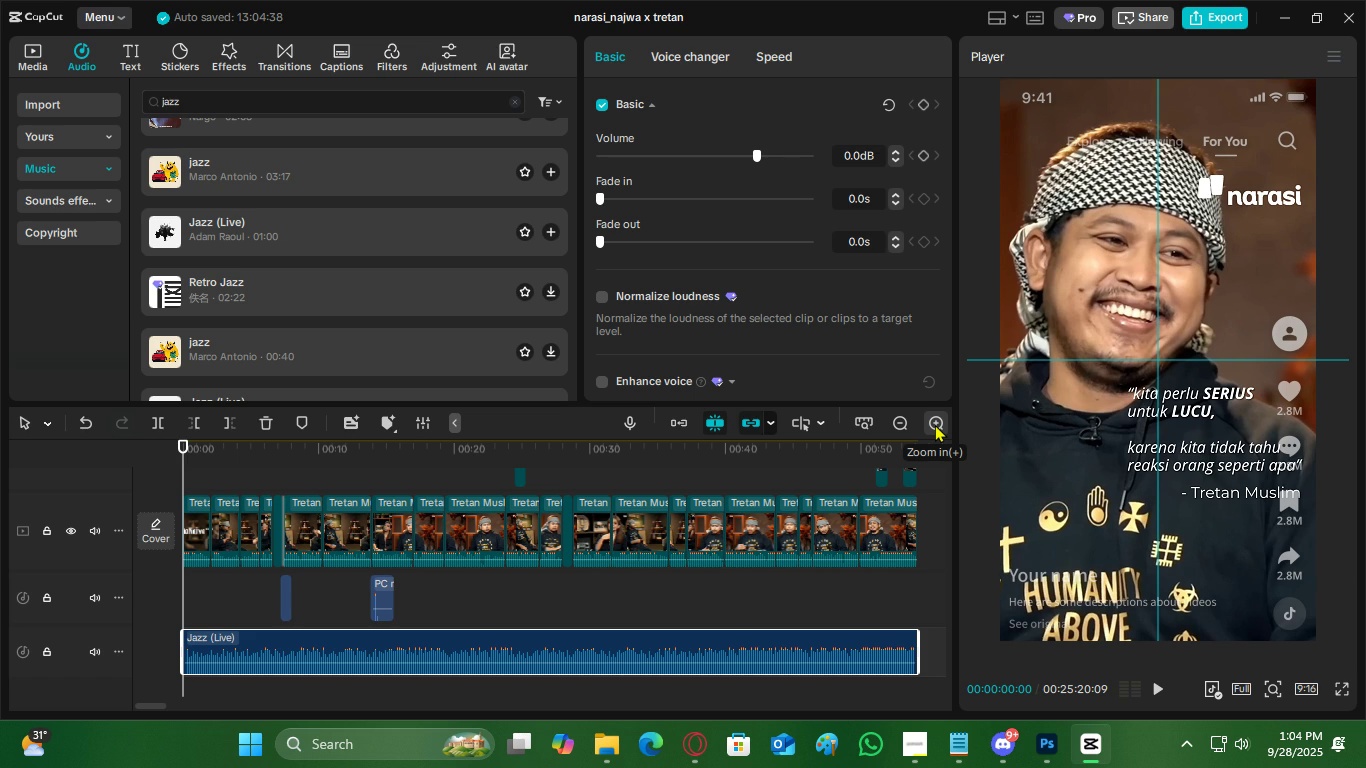 
key(Space)
 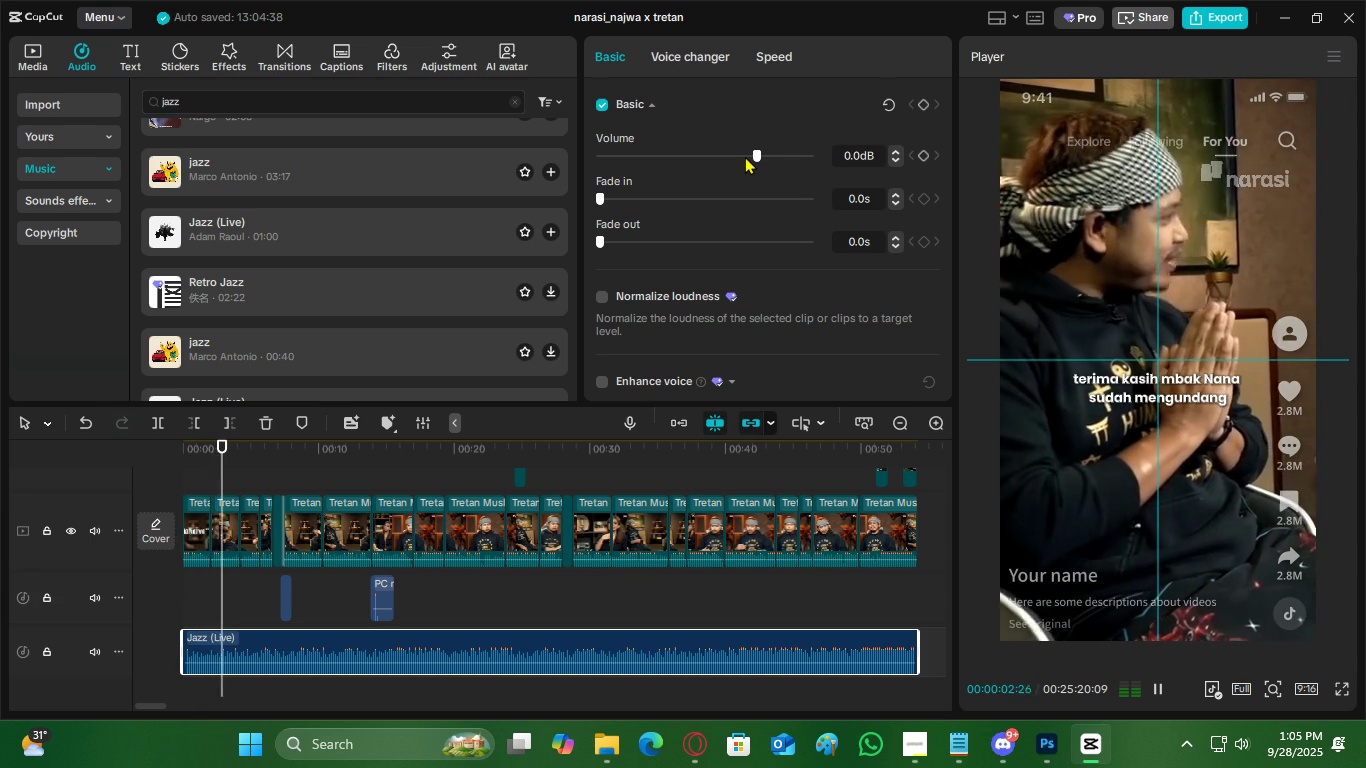 
double_click([737, 155])
 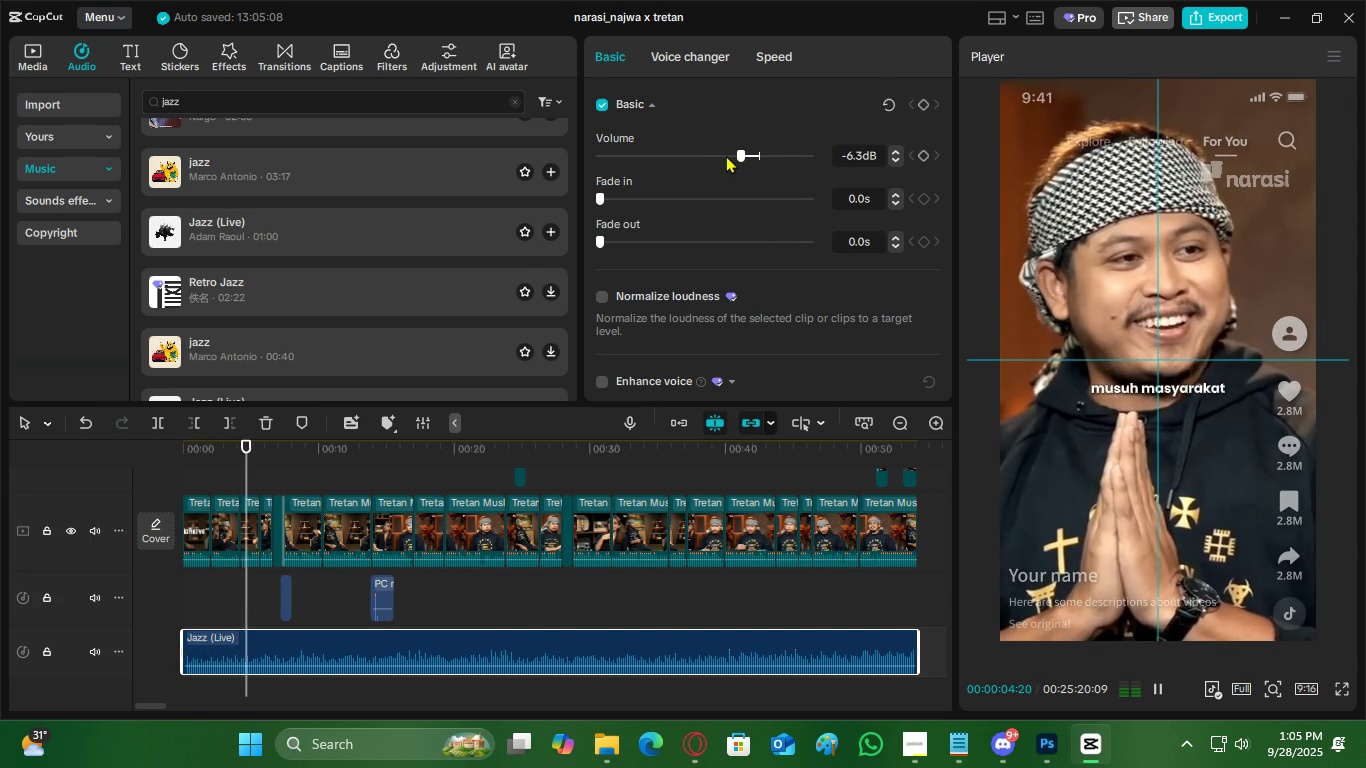 
left_click([721, 155])
 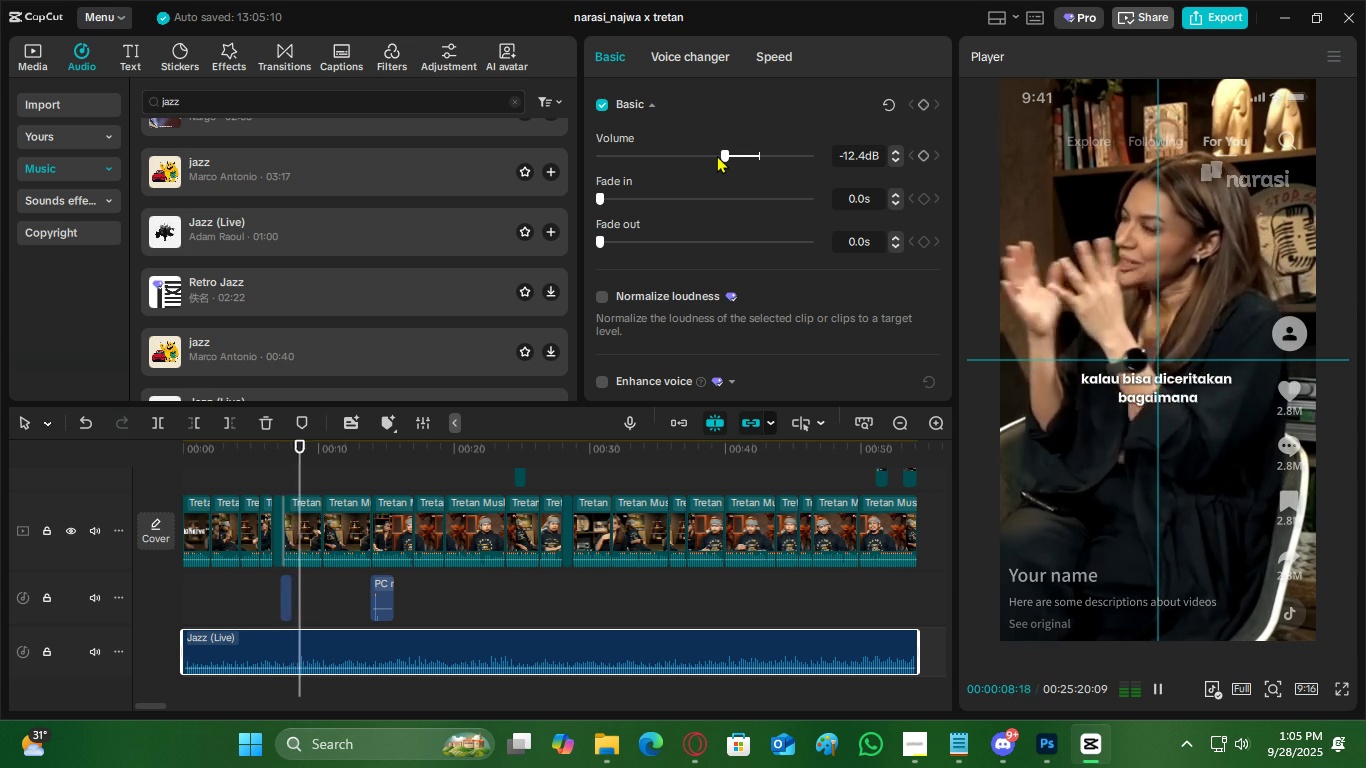 
left_click([726, 155])
 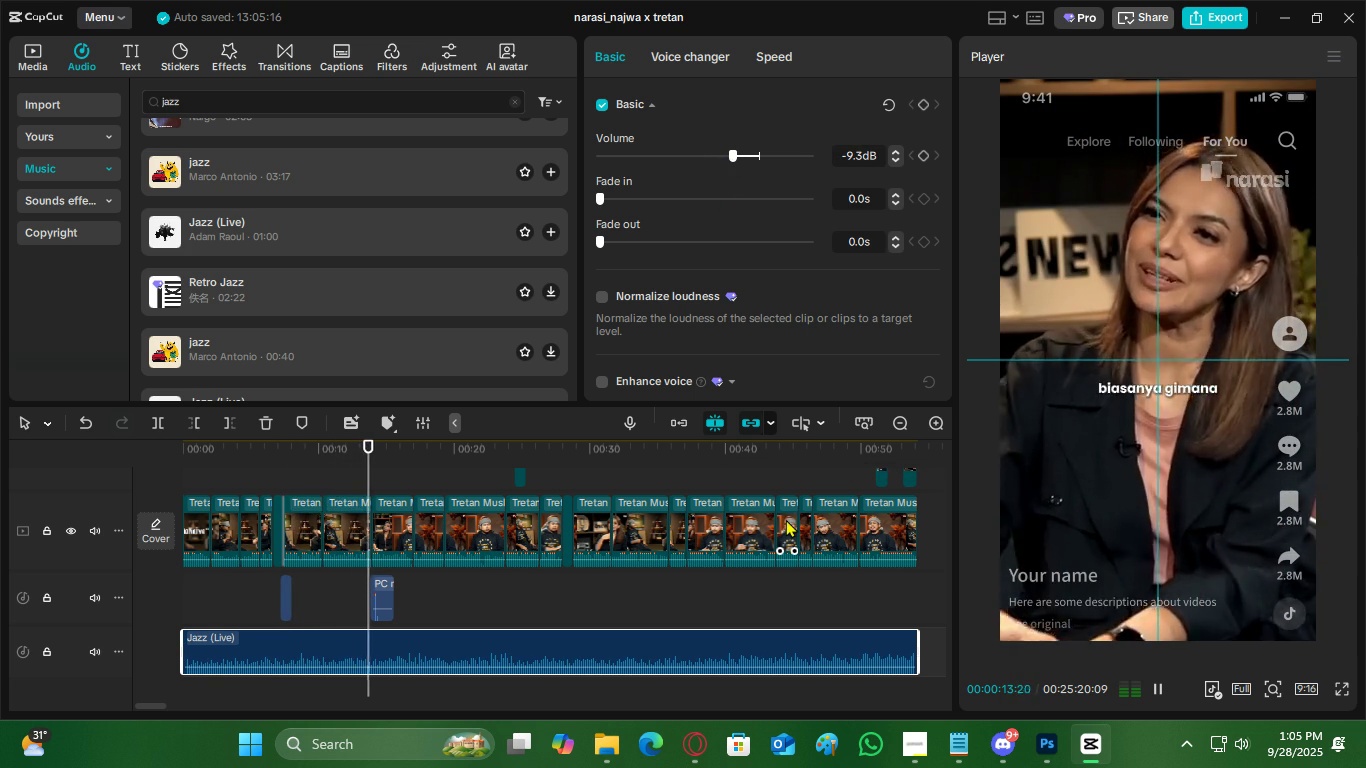 
wait(8.83)
 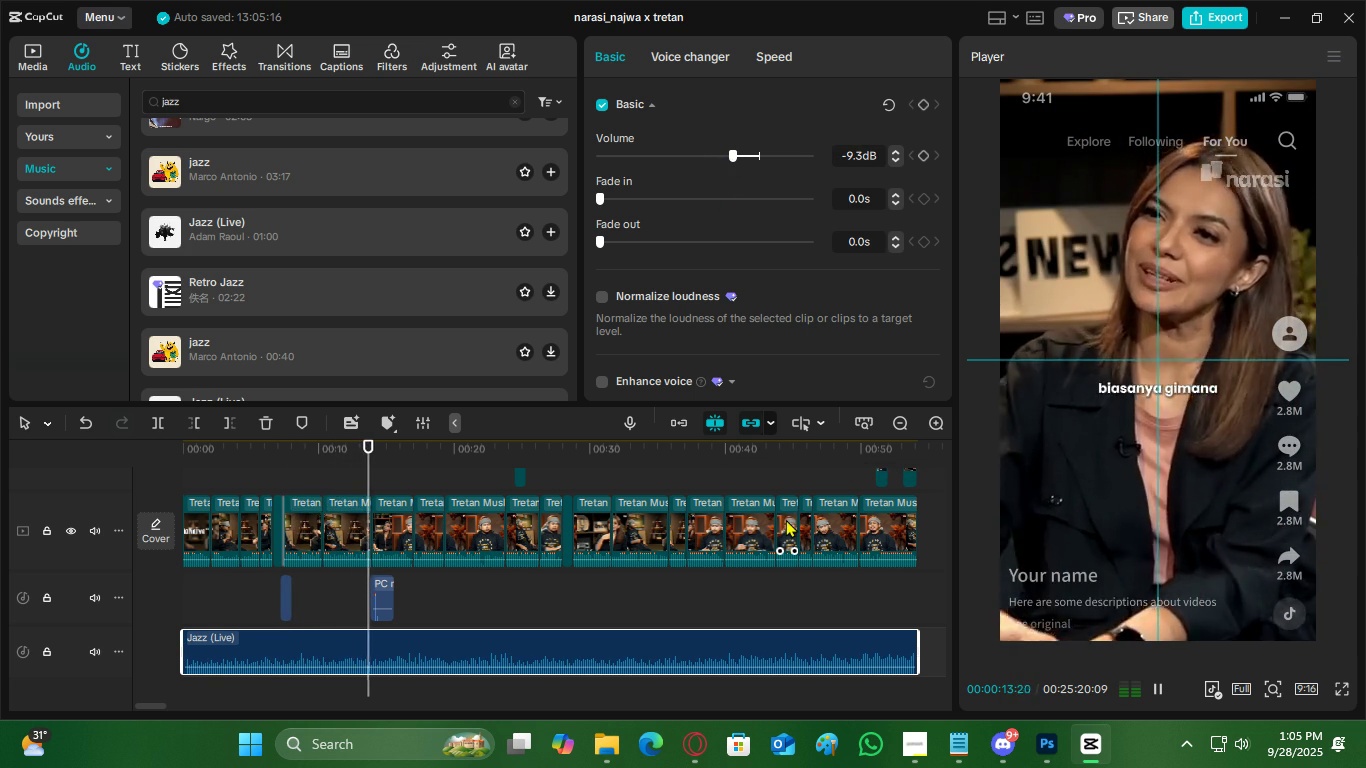 
double_click([727, 151])
 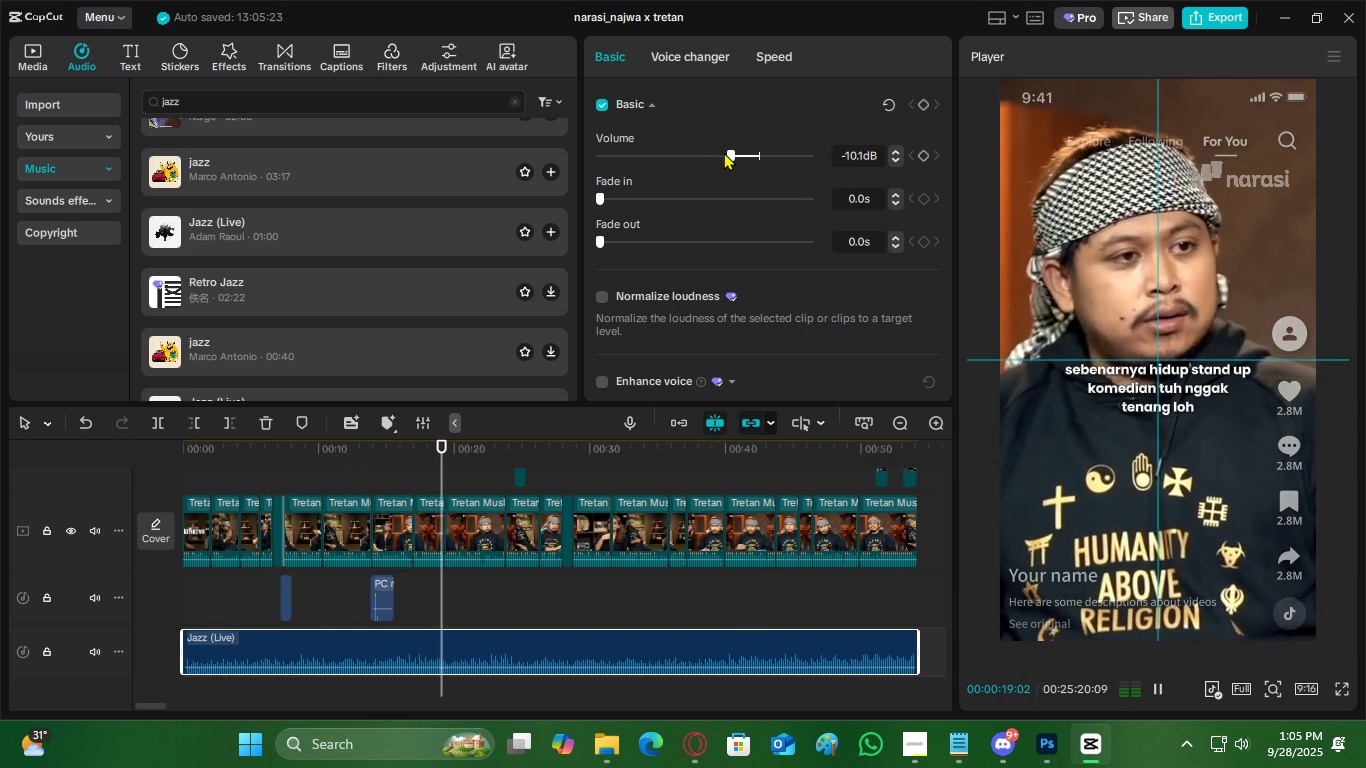 
triple_click([724, 152])
 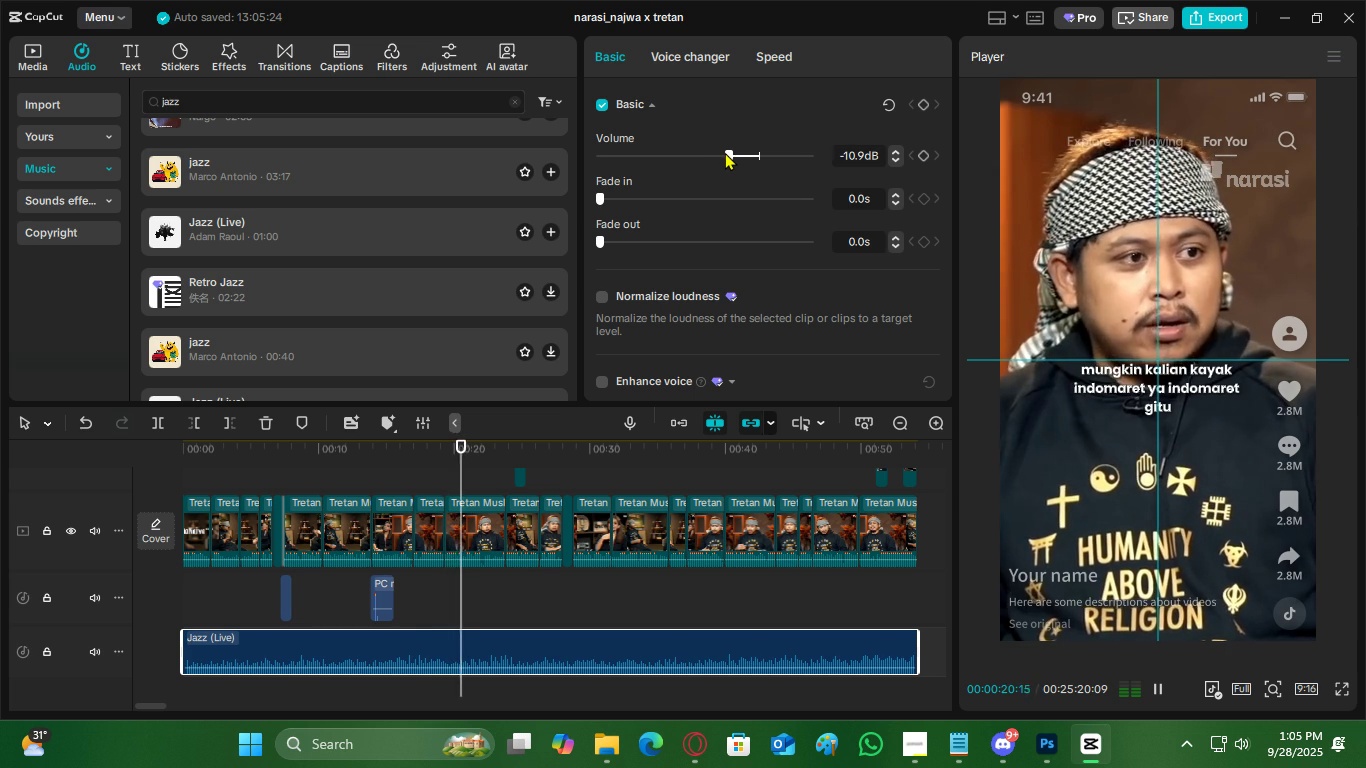 
left_click([725, 152])